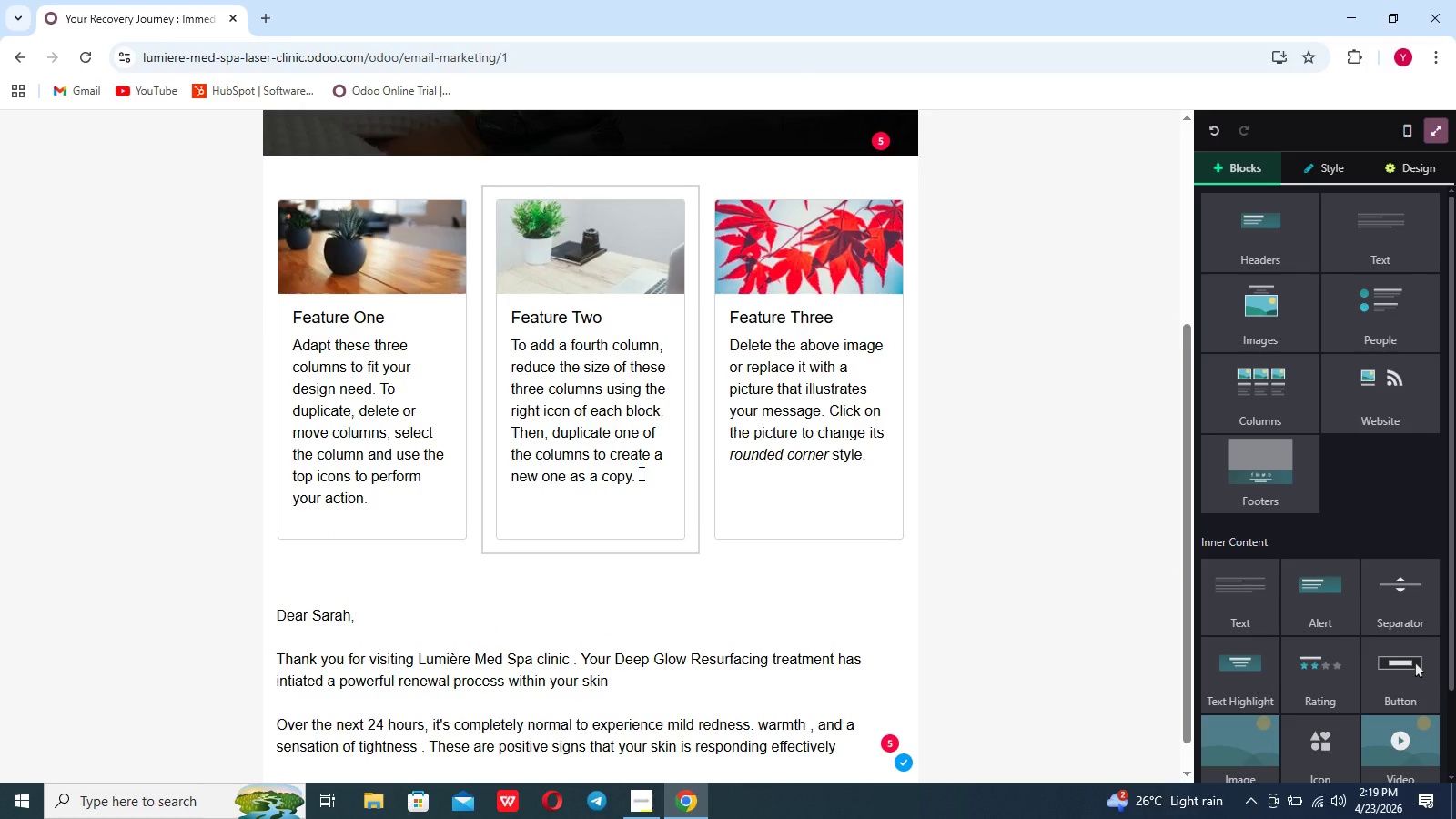 
wait(5.43)
 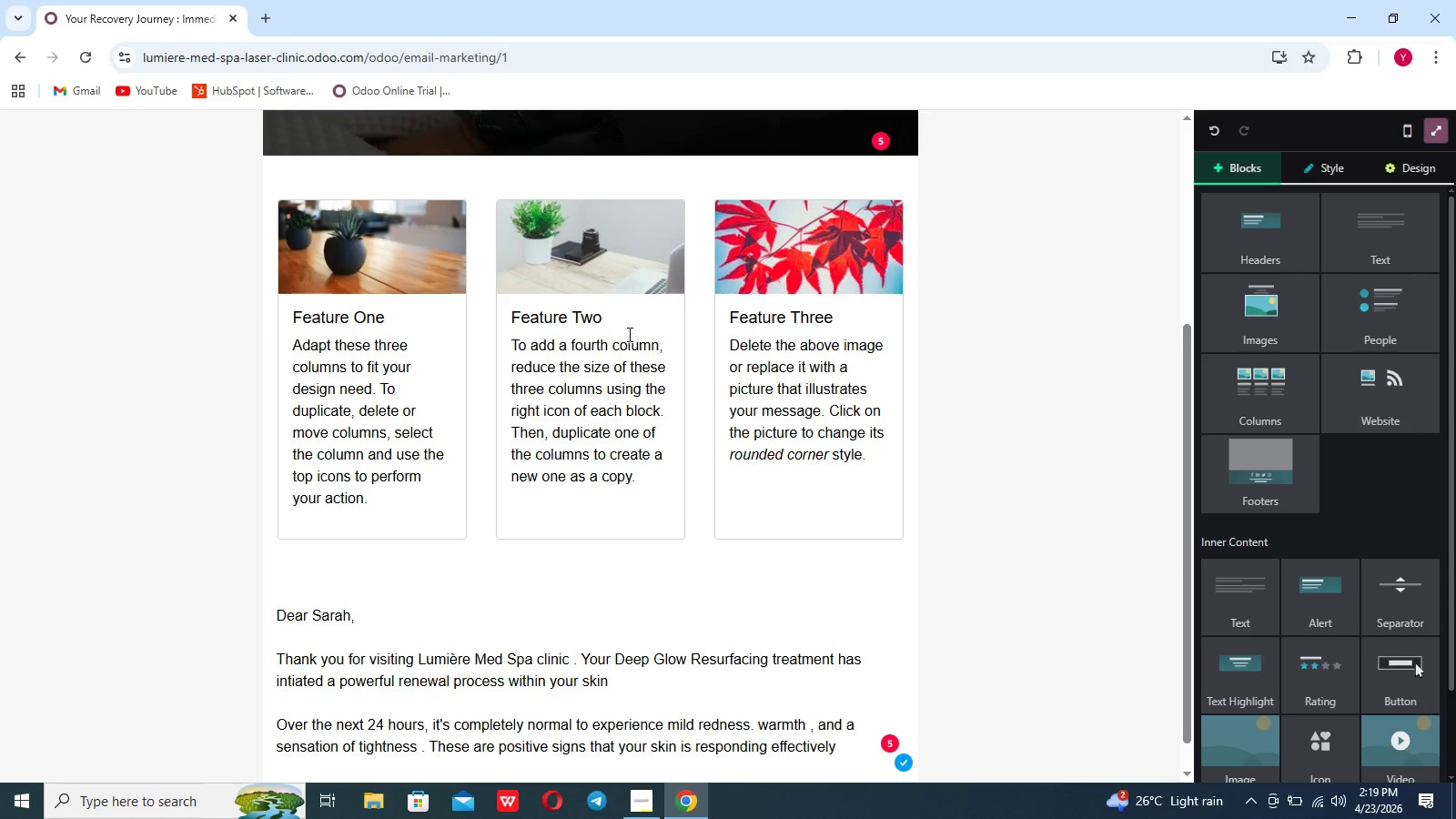 
mouse_move([1297, 354])
 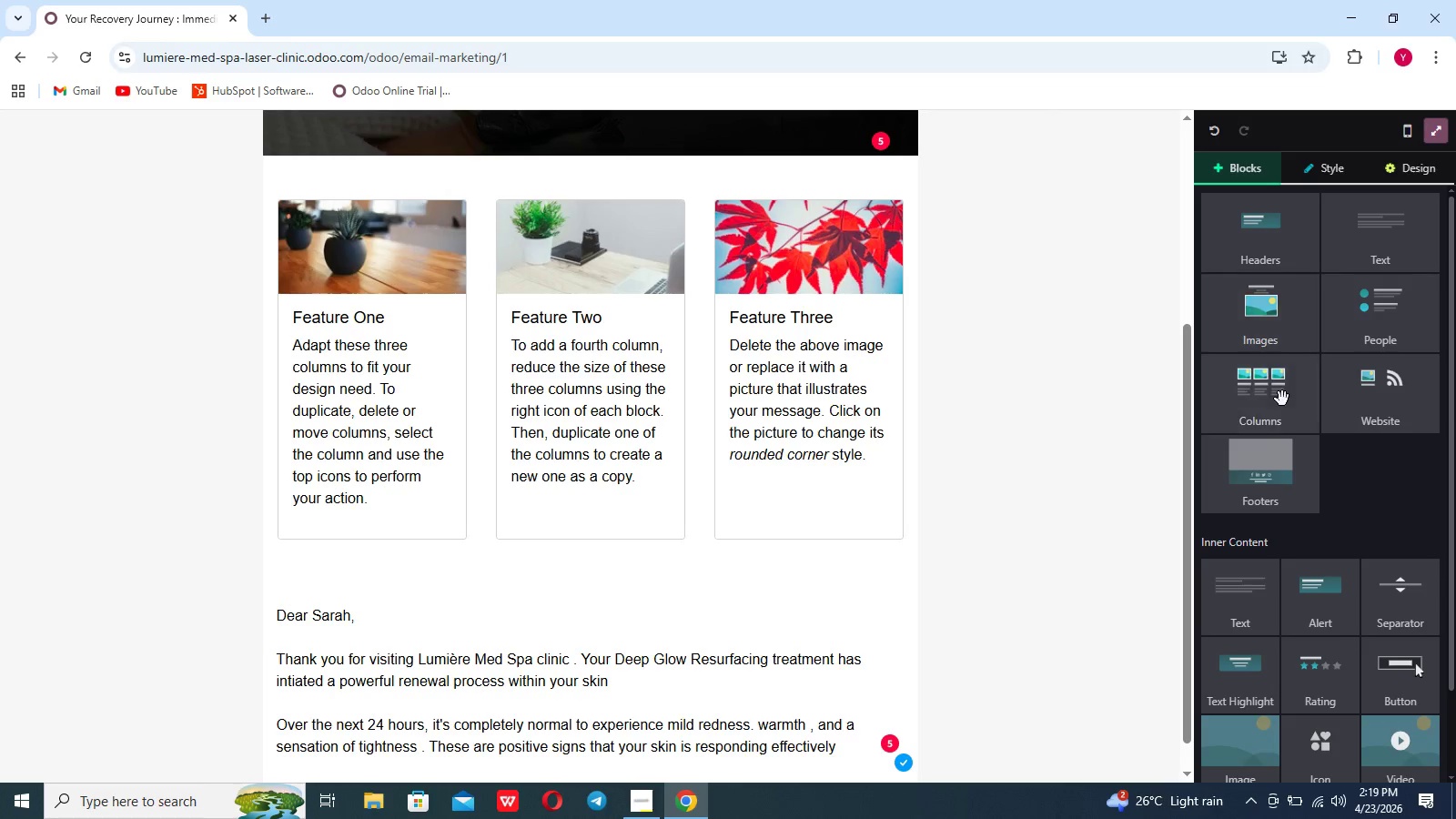 
left_click([1282, 399])
 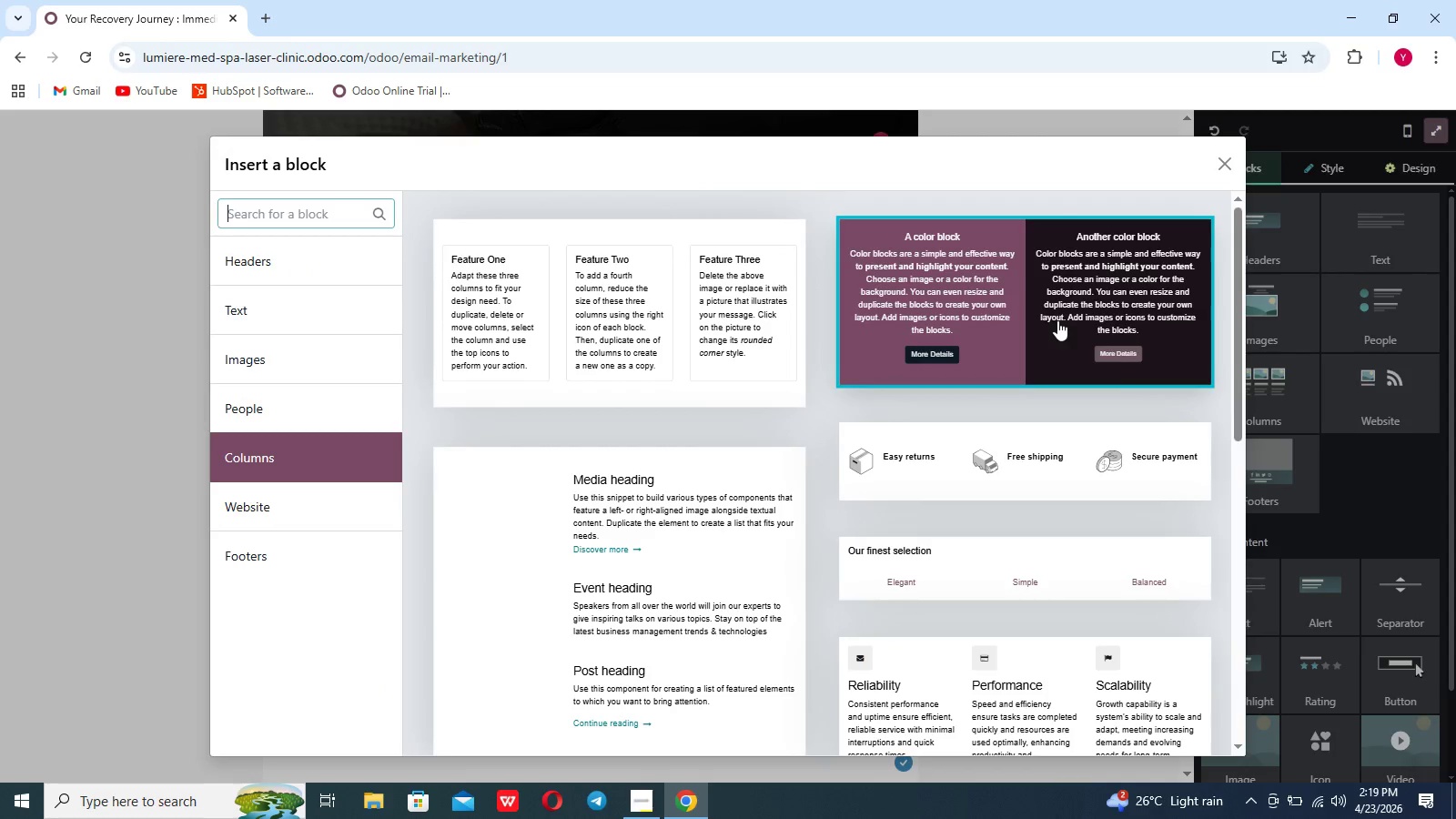 
scroll: coordinate [1057, 320], scroll_direction: down, amount: 5.0
 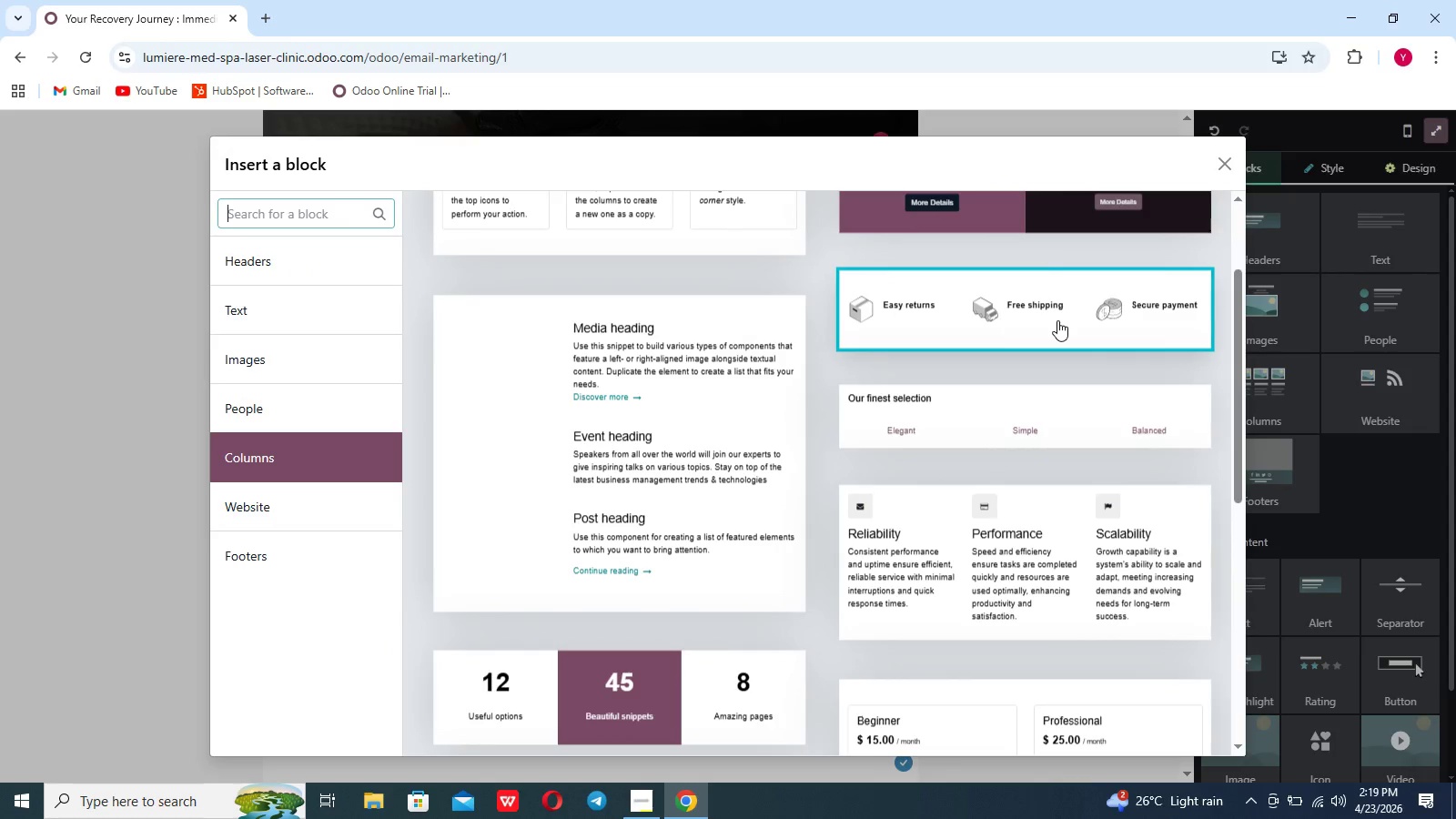 
scroll: coordinate [1057, 320], scroll_direction: none, amount: 0.0
 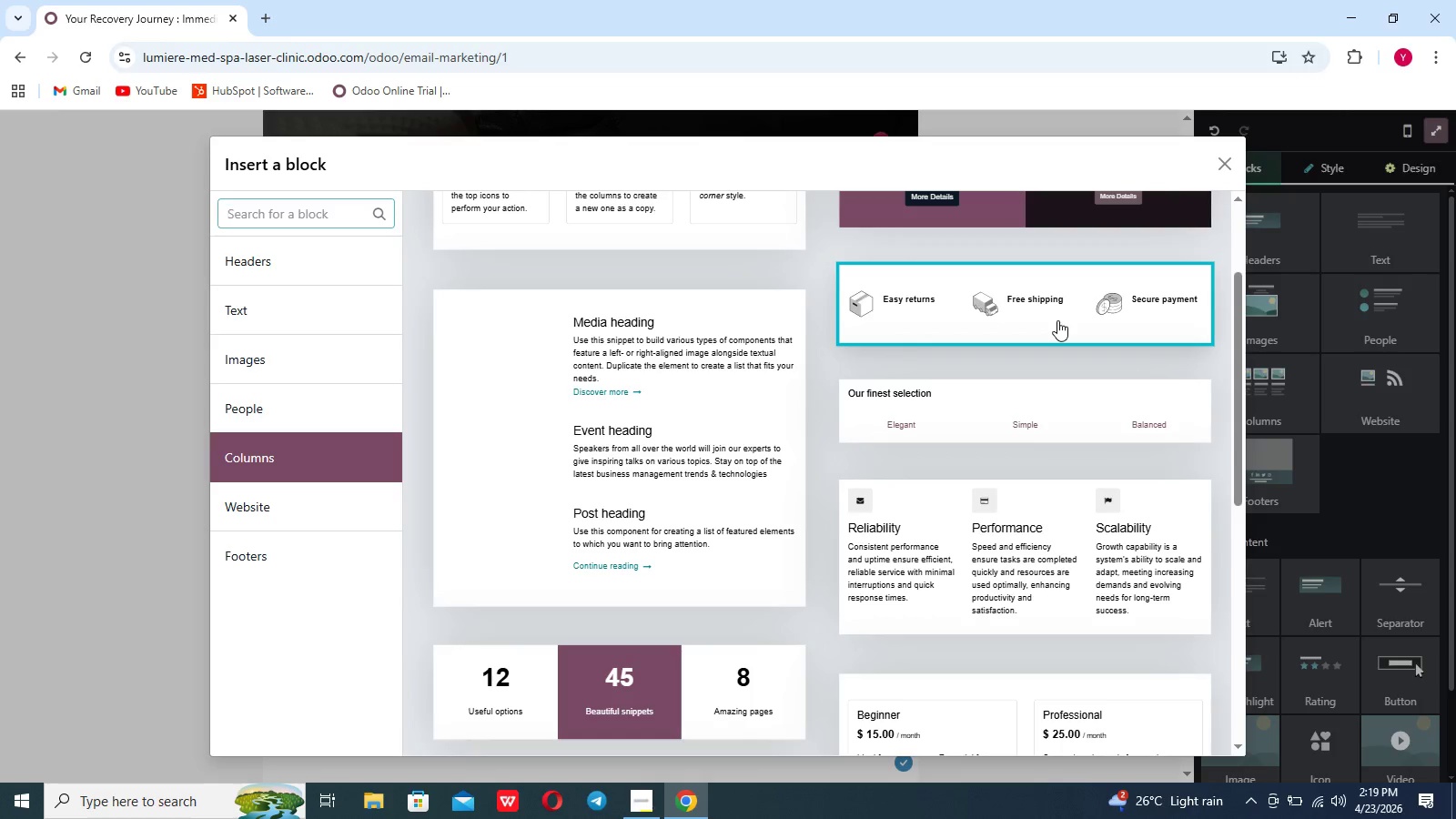 
wait(12.14)
 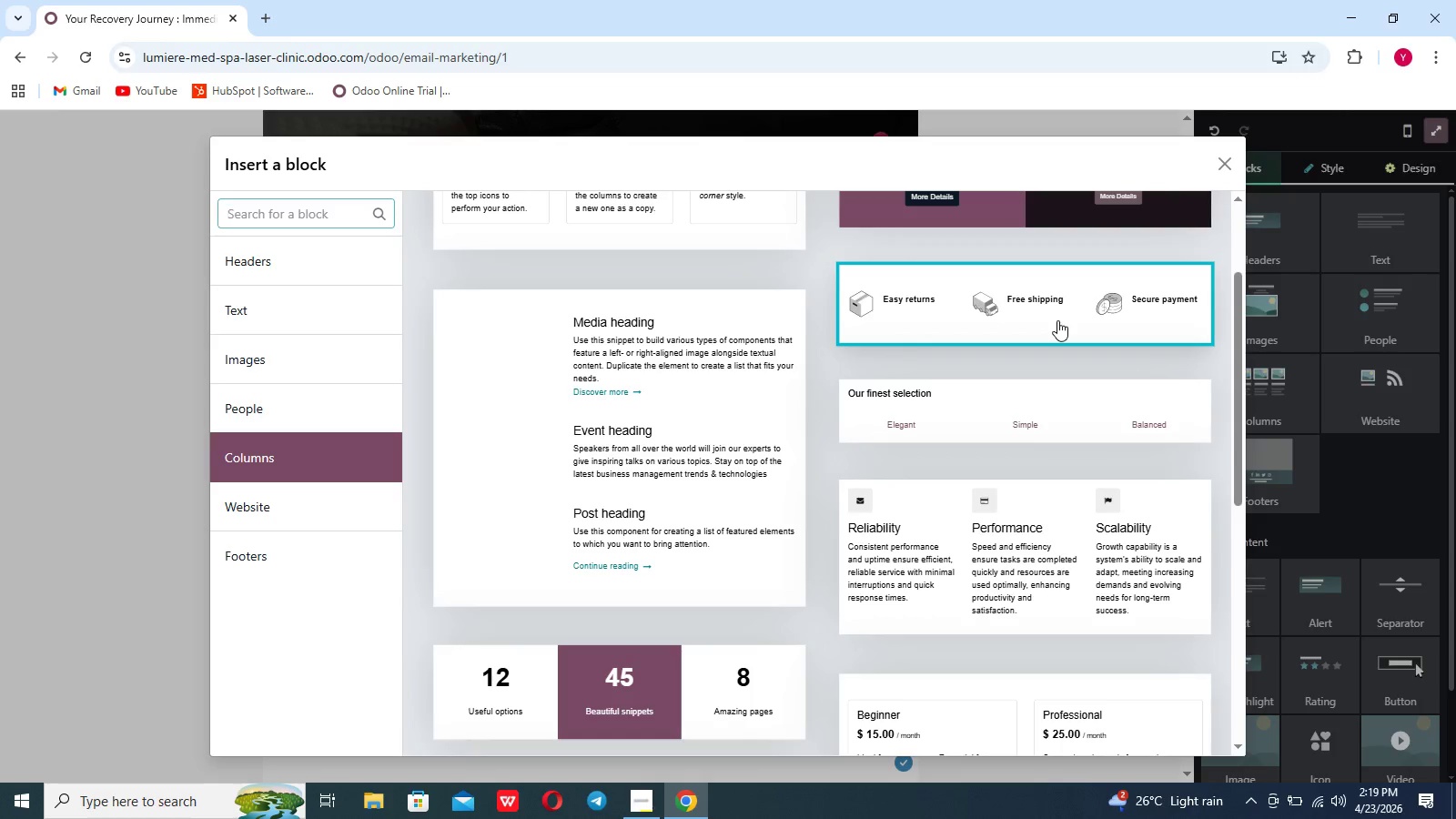 
left_click([1319, 794])
 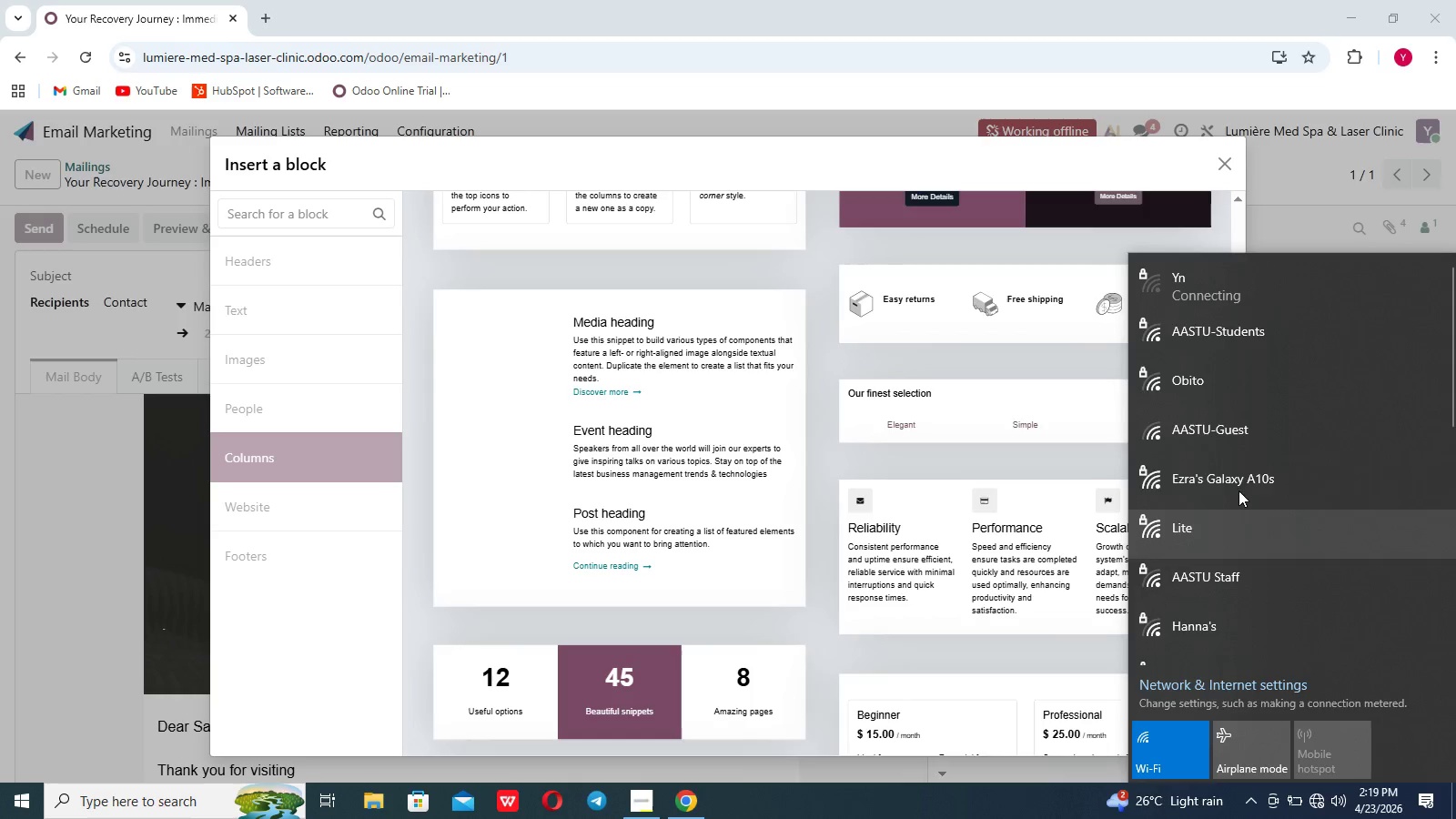 
left_click([1279, 323])
 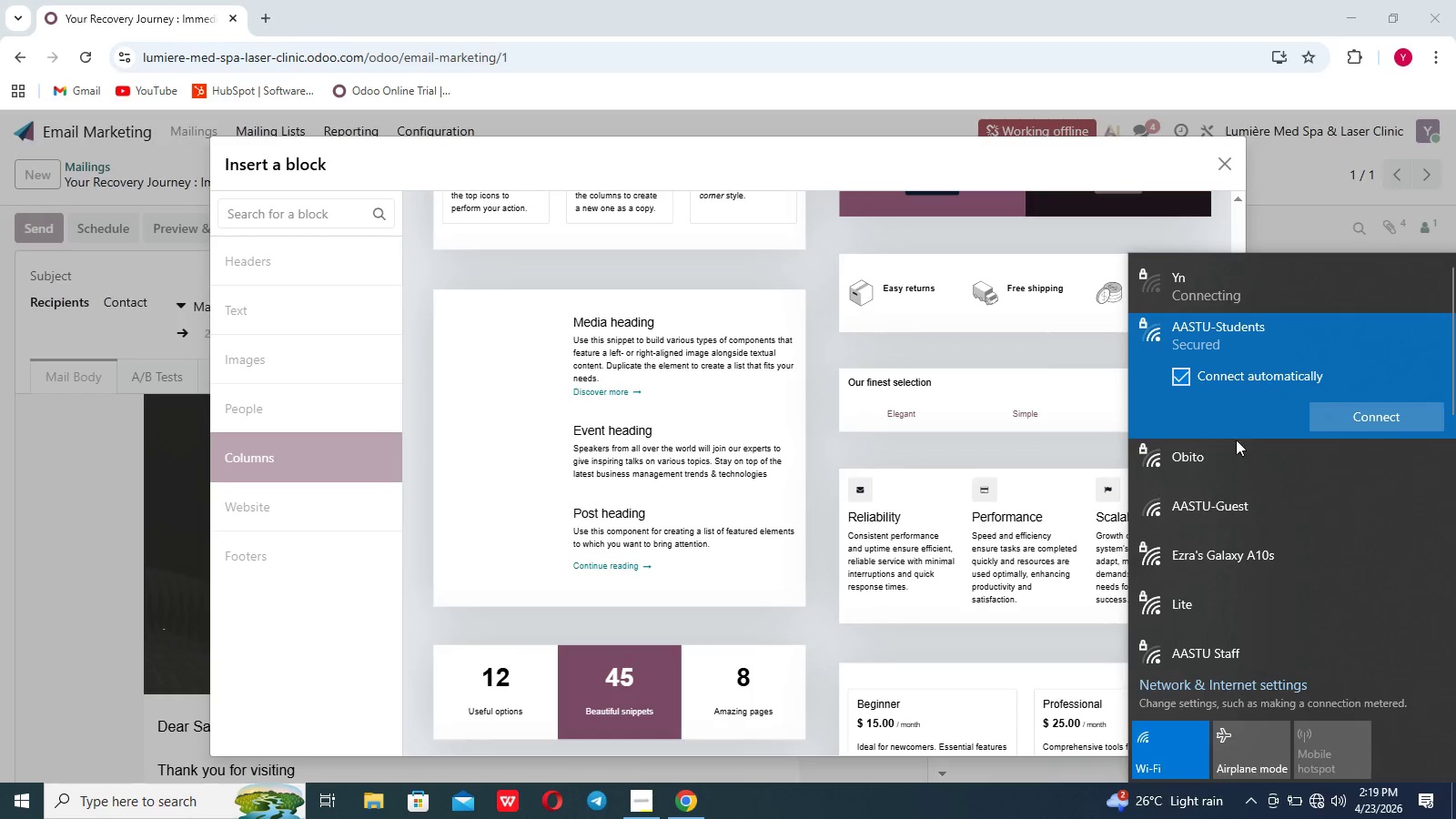 
left_click([1230, 452])
 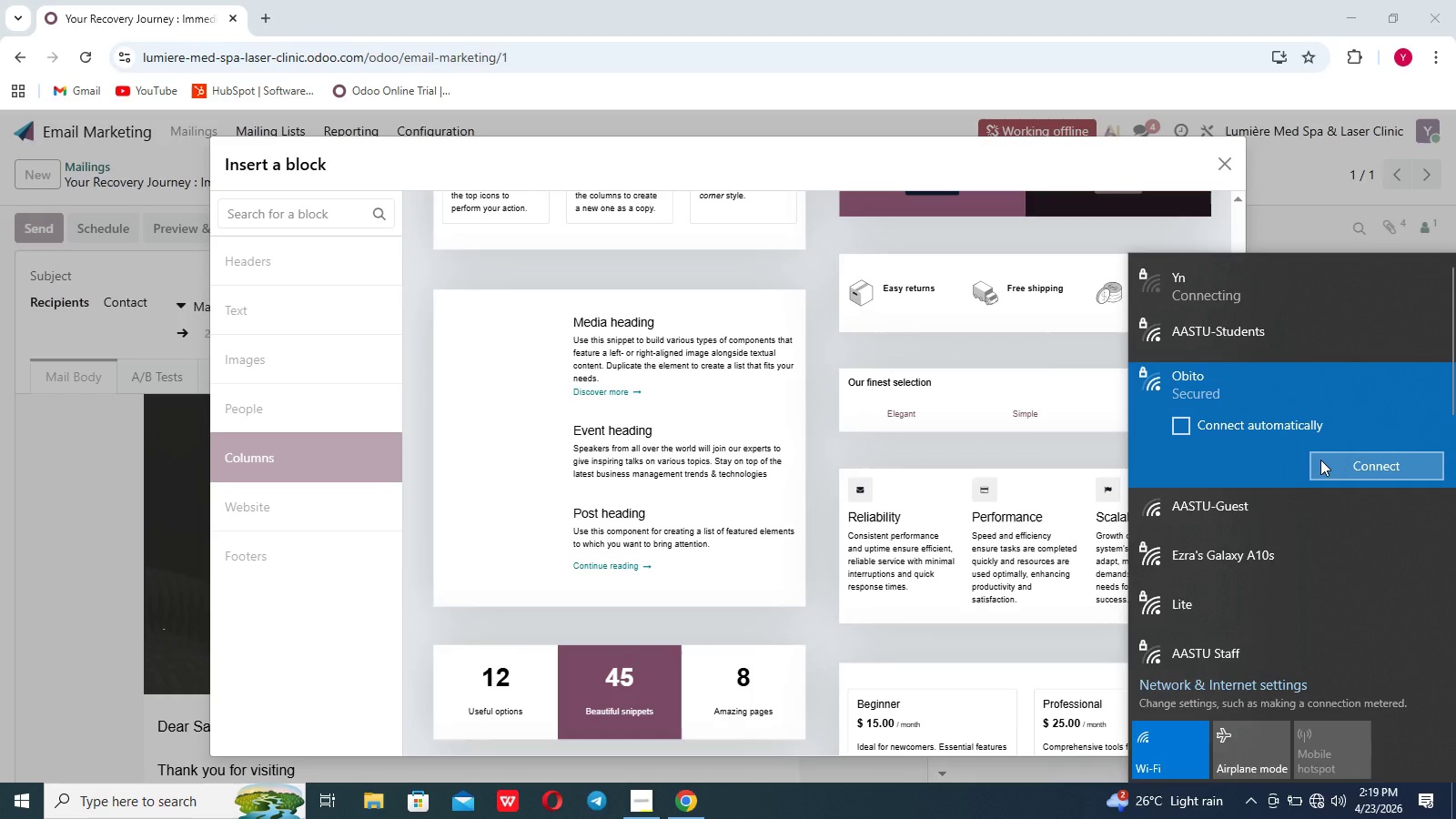 
left_click([1320, 460])
 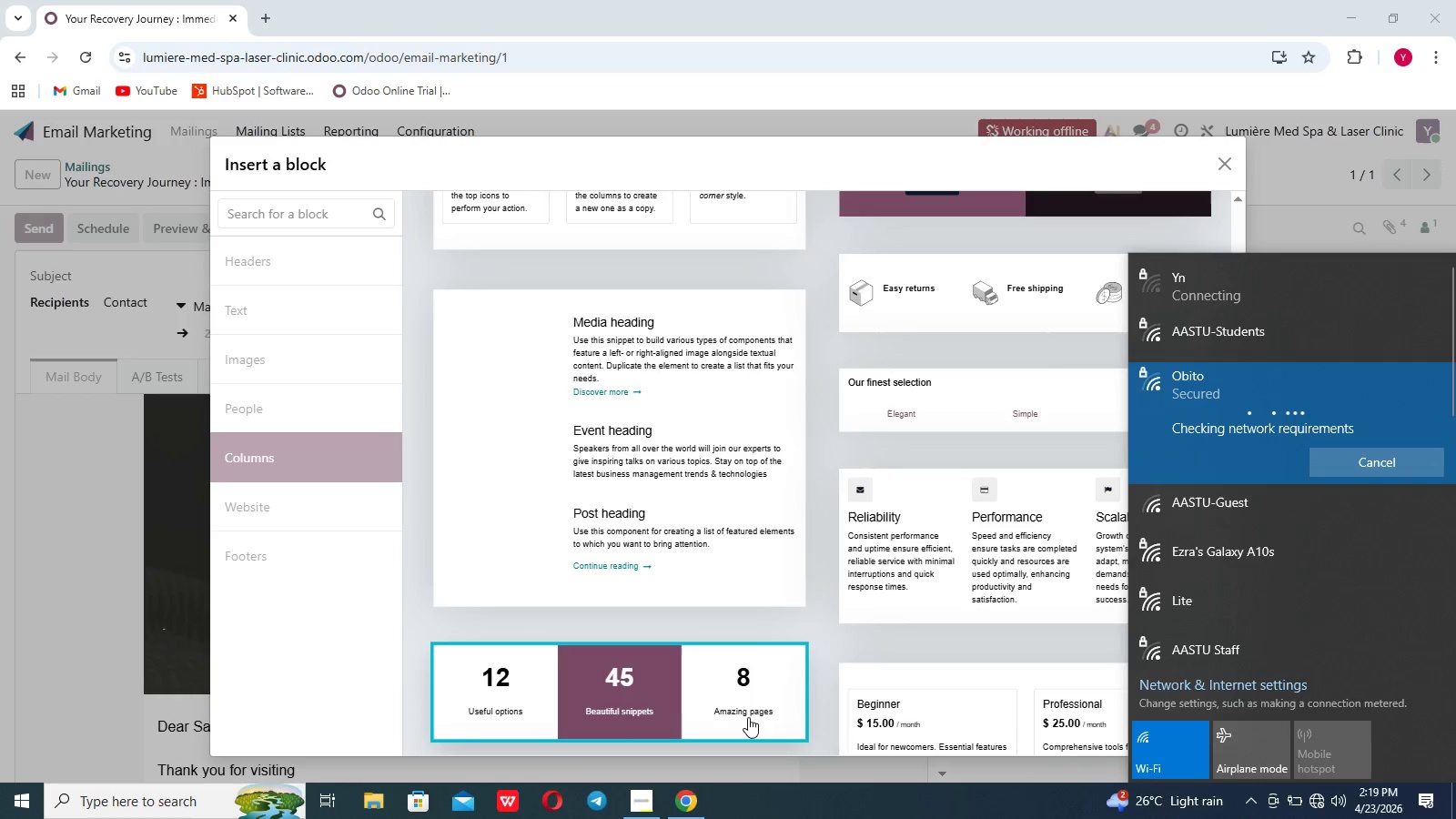 
left_click([674, 816])